 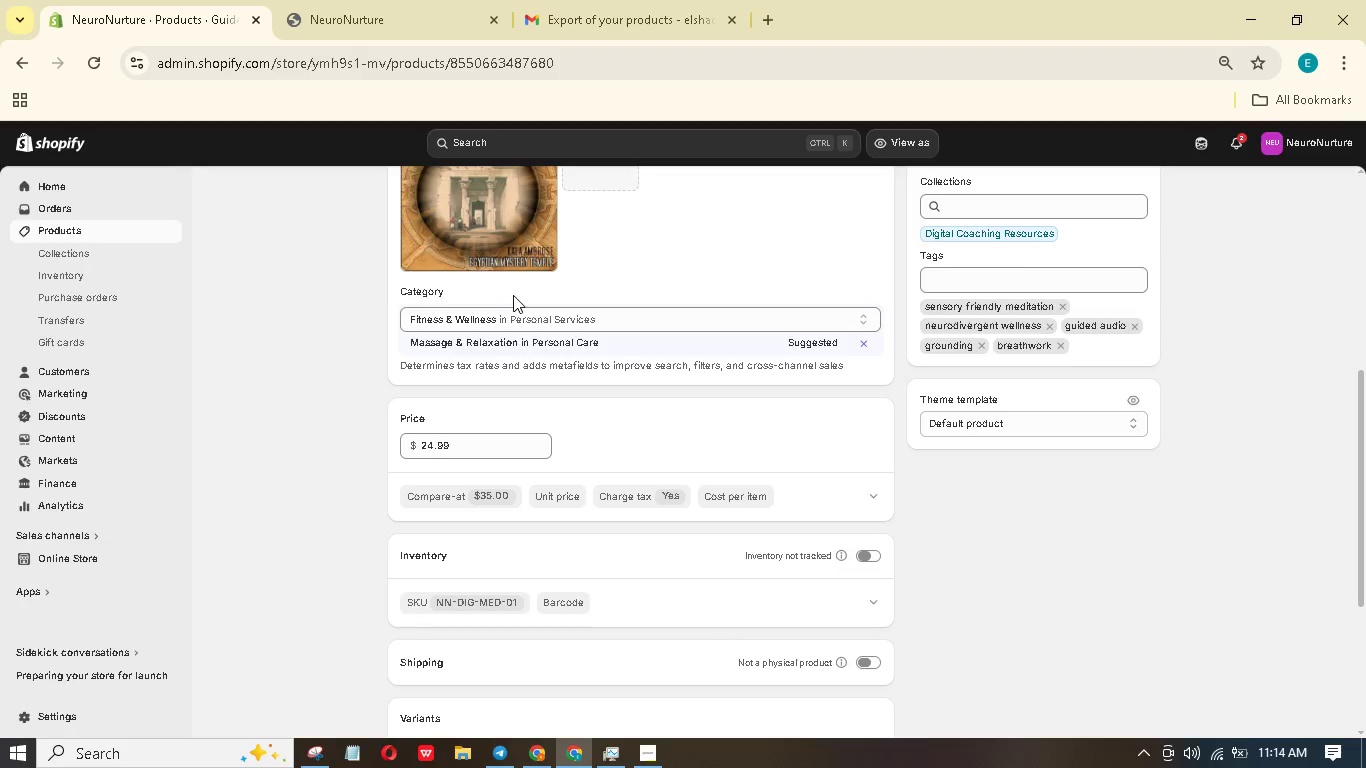 
left_click([24, 65])
 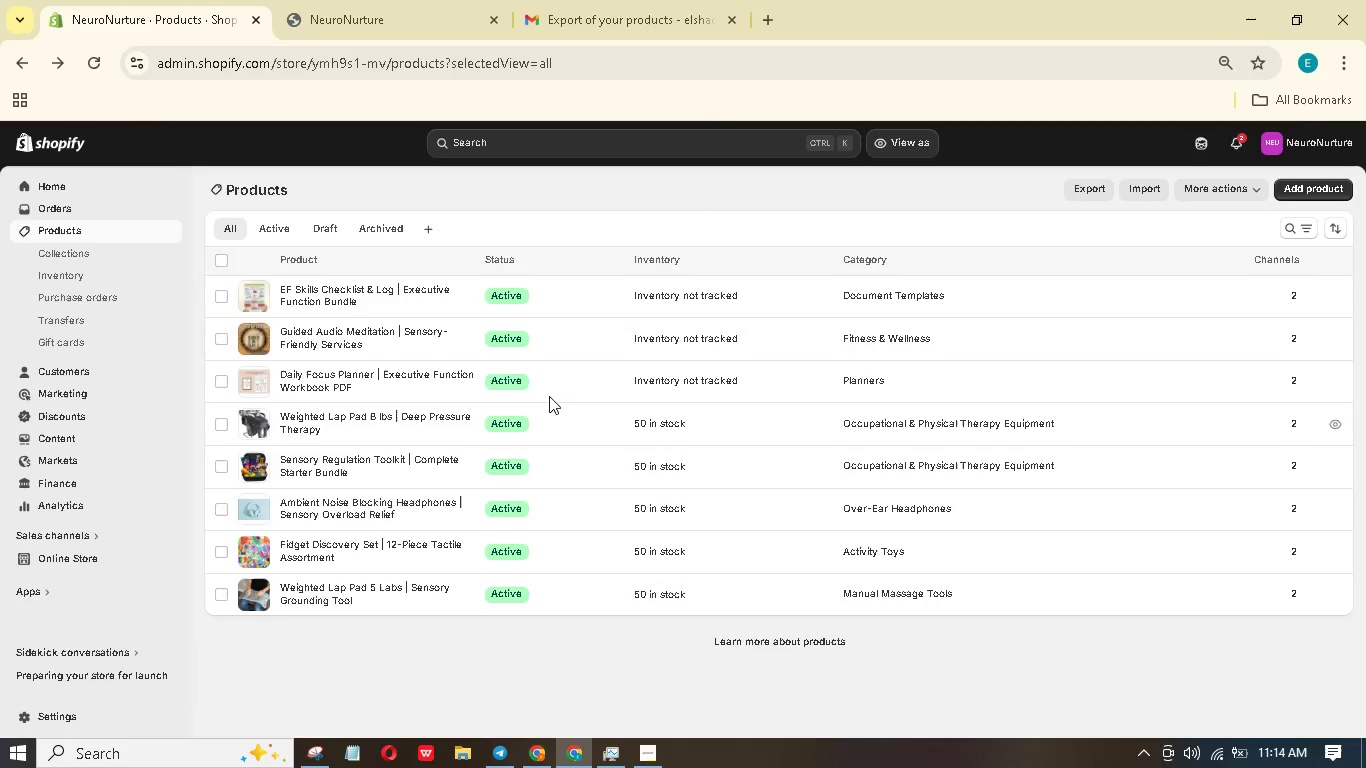 
left_click([403, 295])
 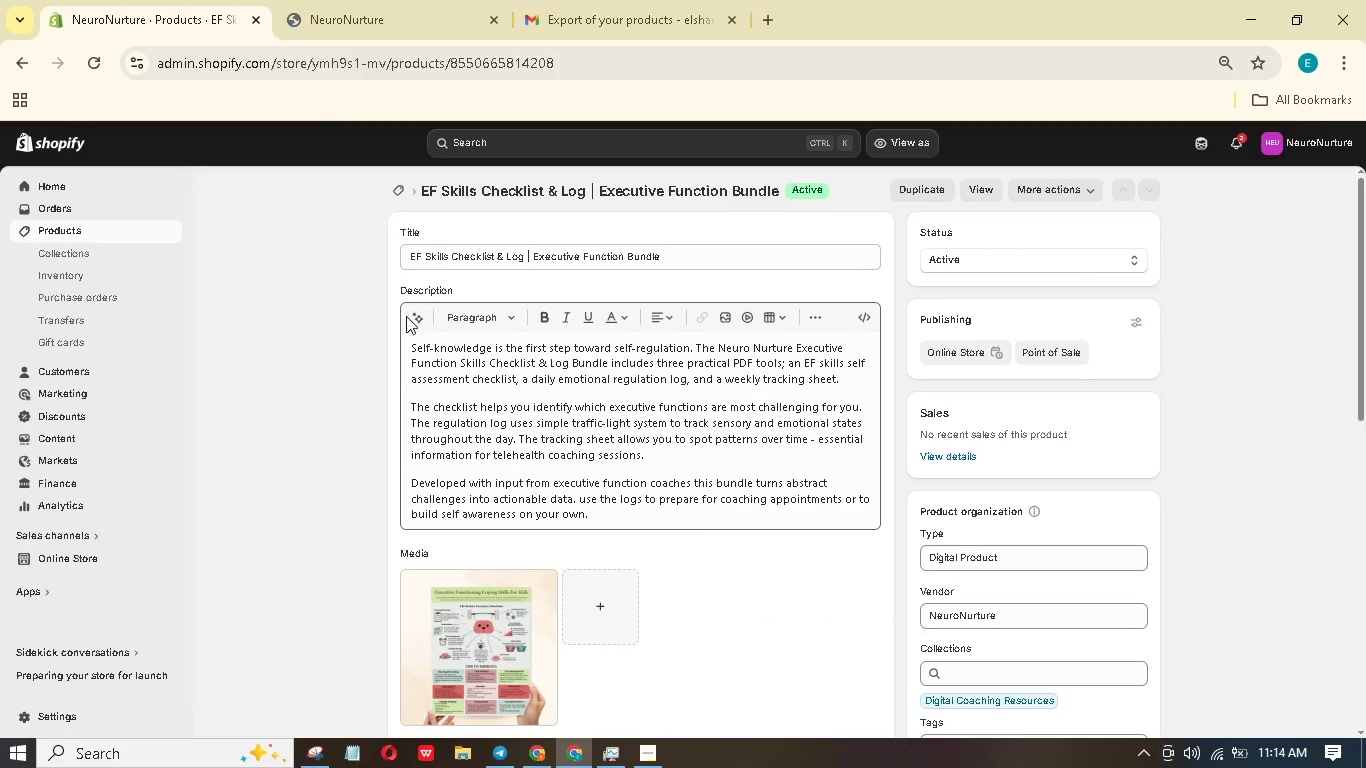 
scroll: coordinate [503, 592], scroll_direction: down, amount: 8.0
 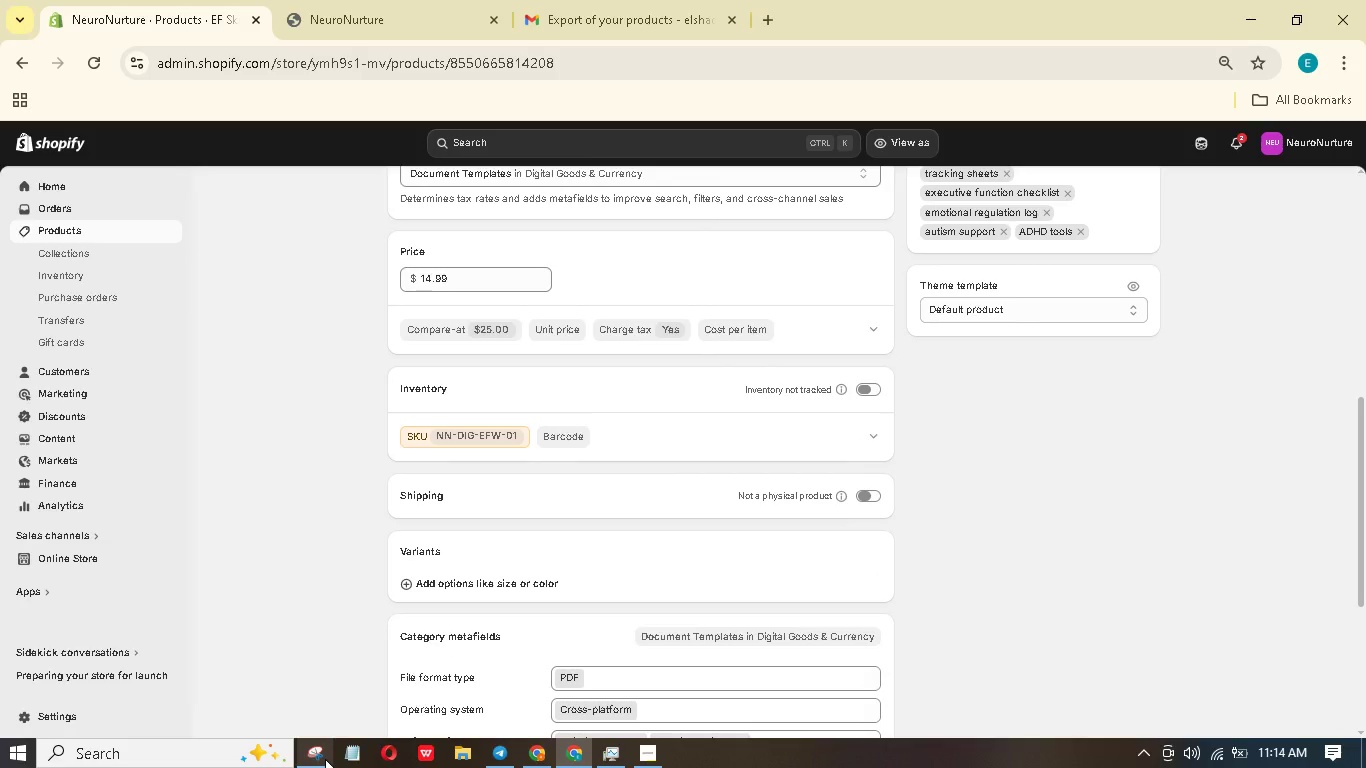 
left_click([319, 751])
 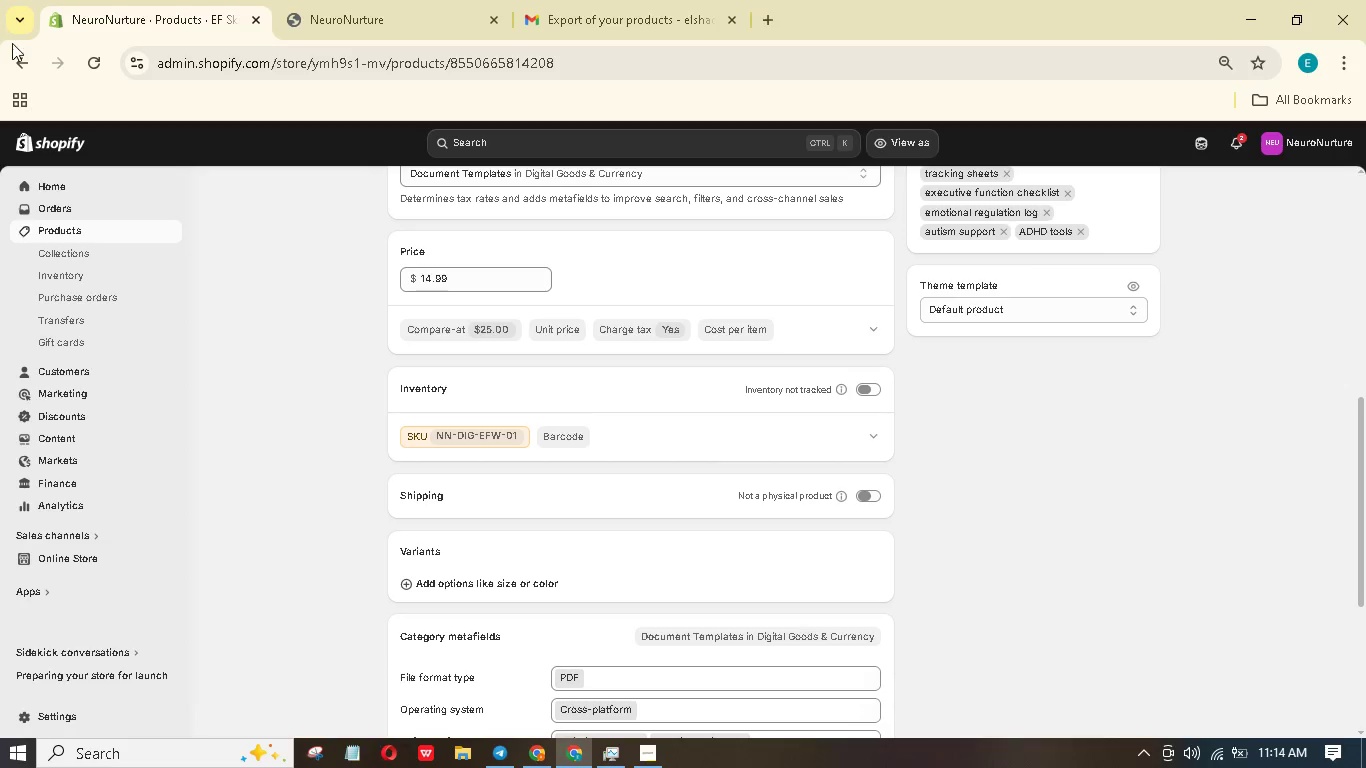 
left_click_drag(start_coordinate=[2, 11], to_coordinate=[1362, 736])
 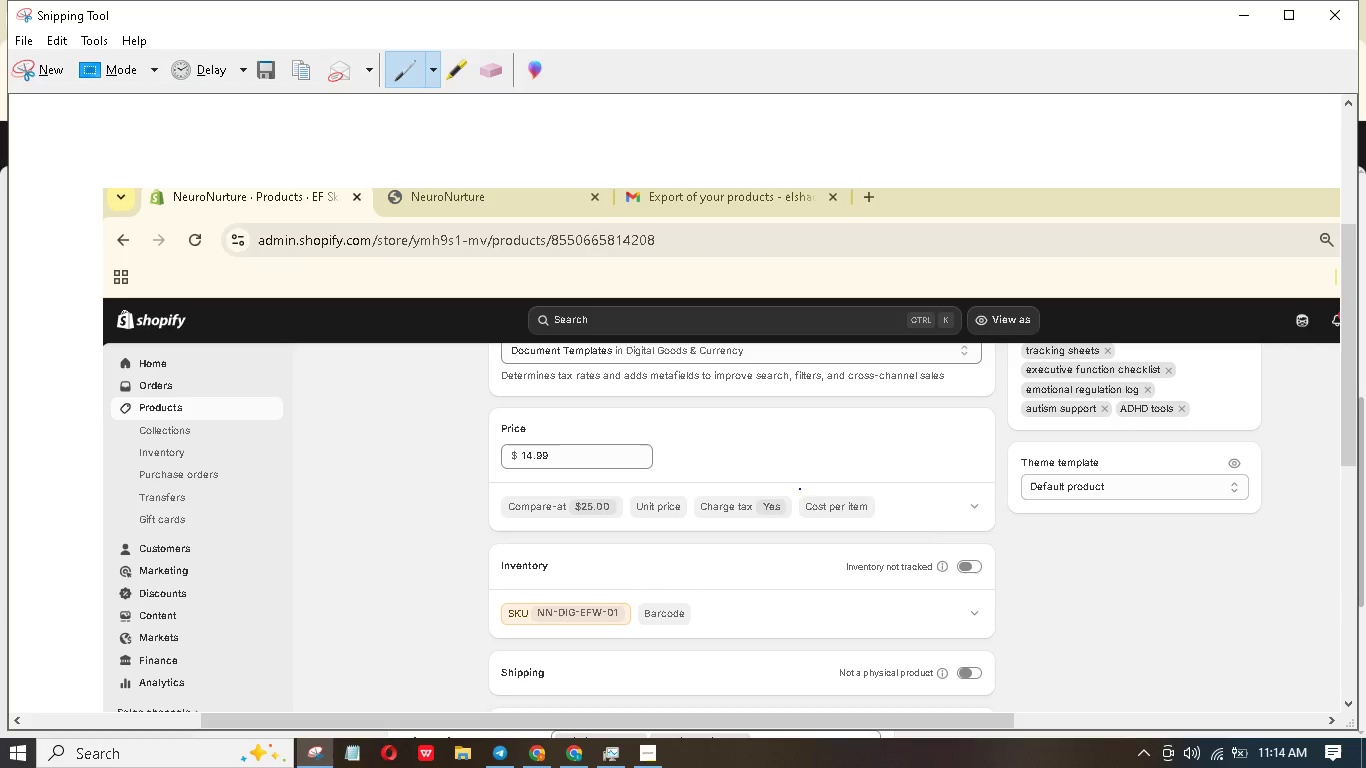 
right_click([800, 489])
 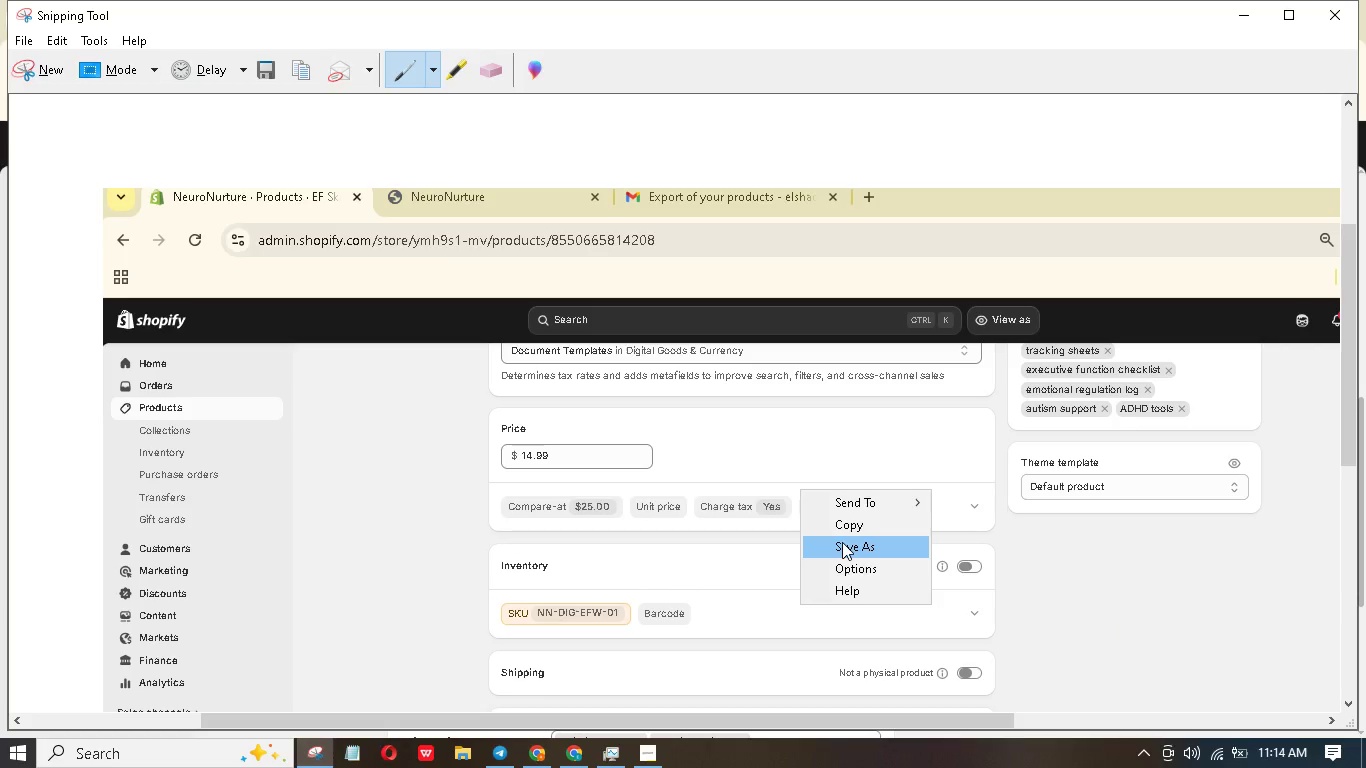 
left_click([842, 542])
 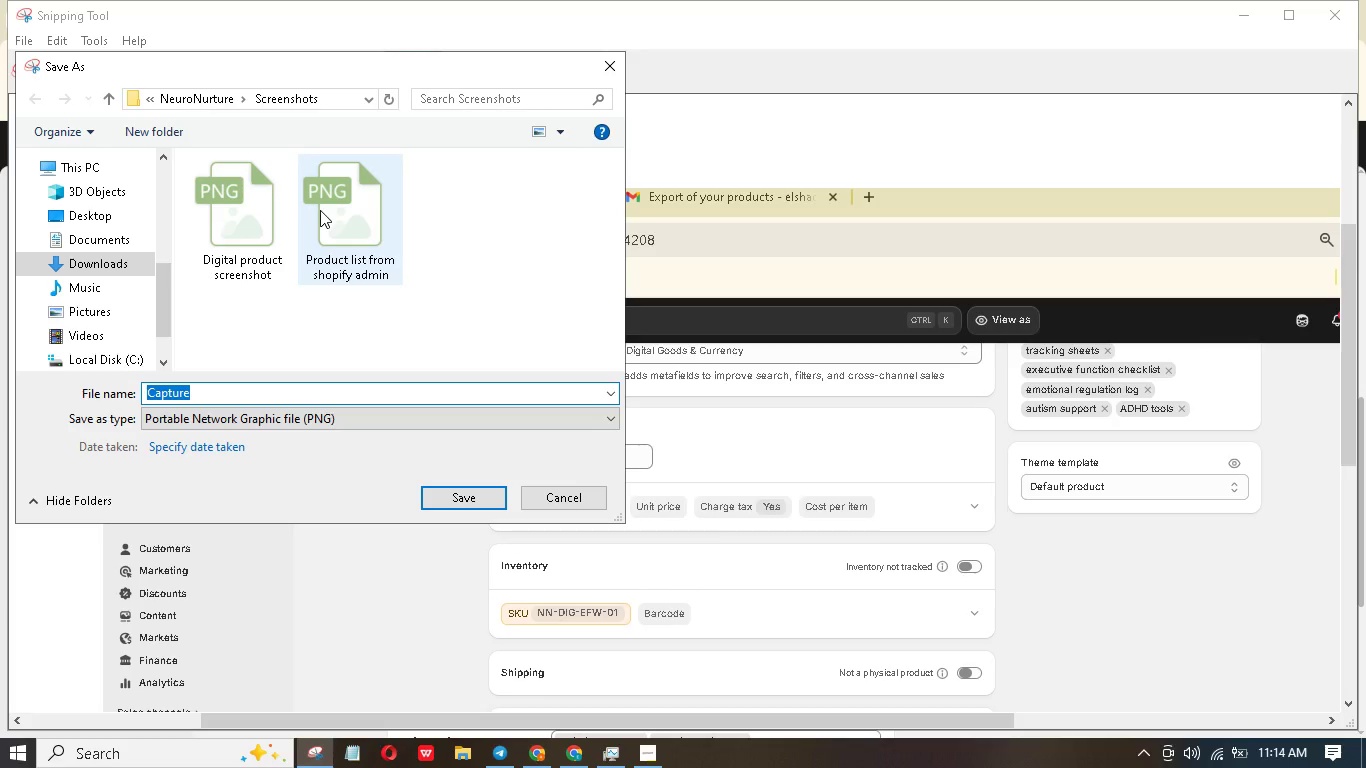 
left_click([257, 201])
 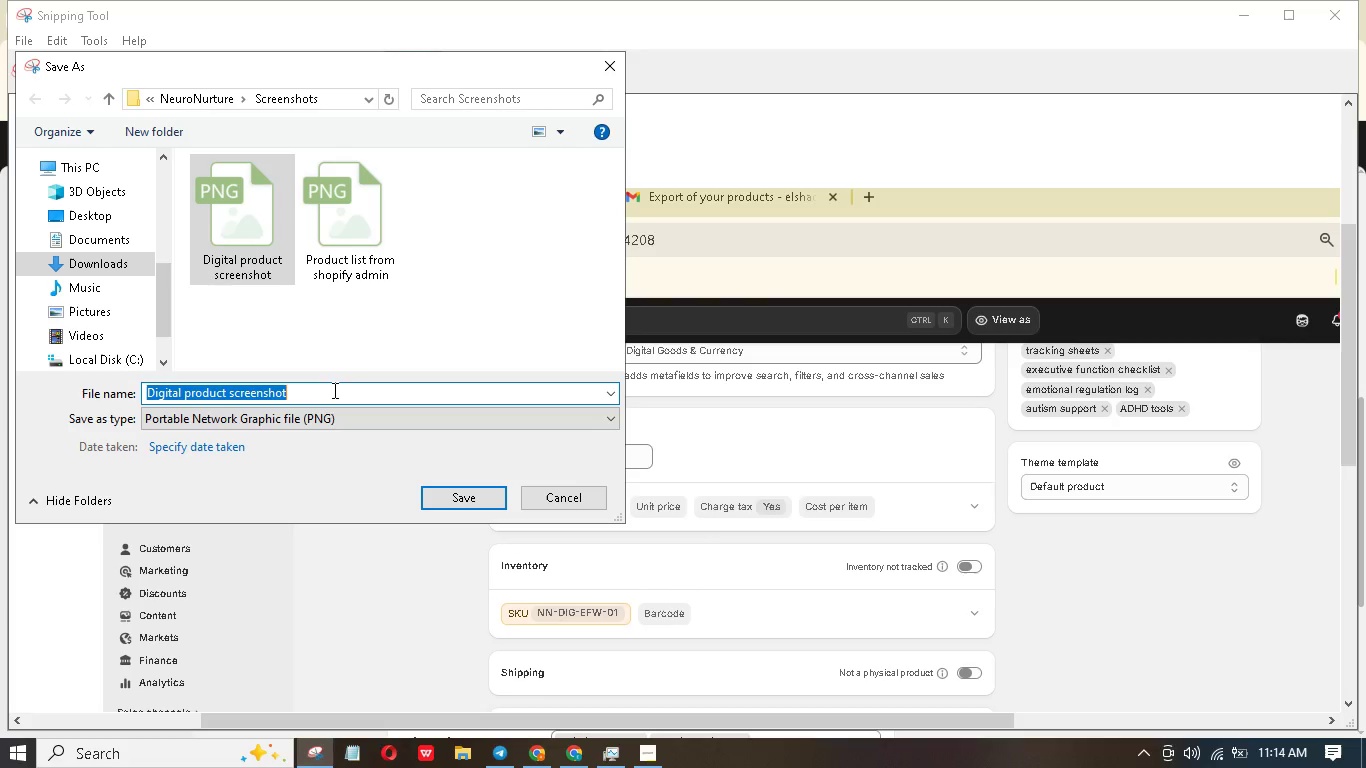 
left_click([334, 390])
 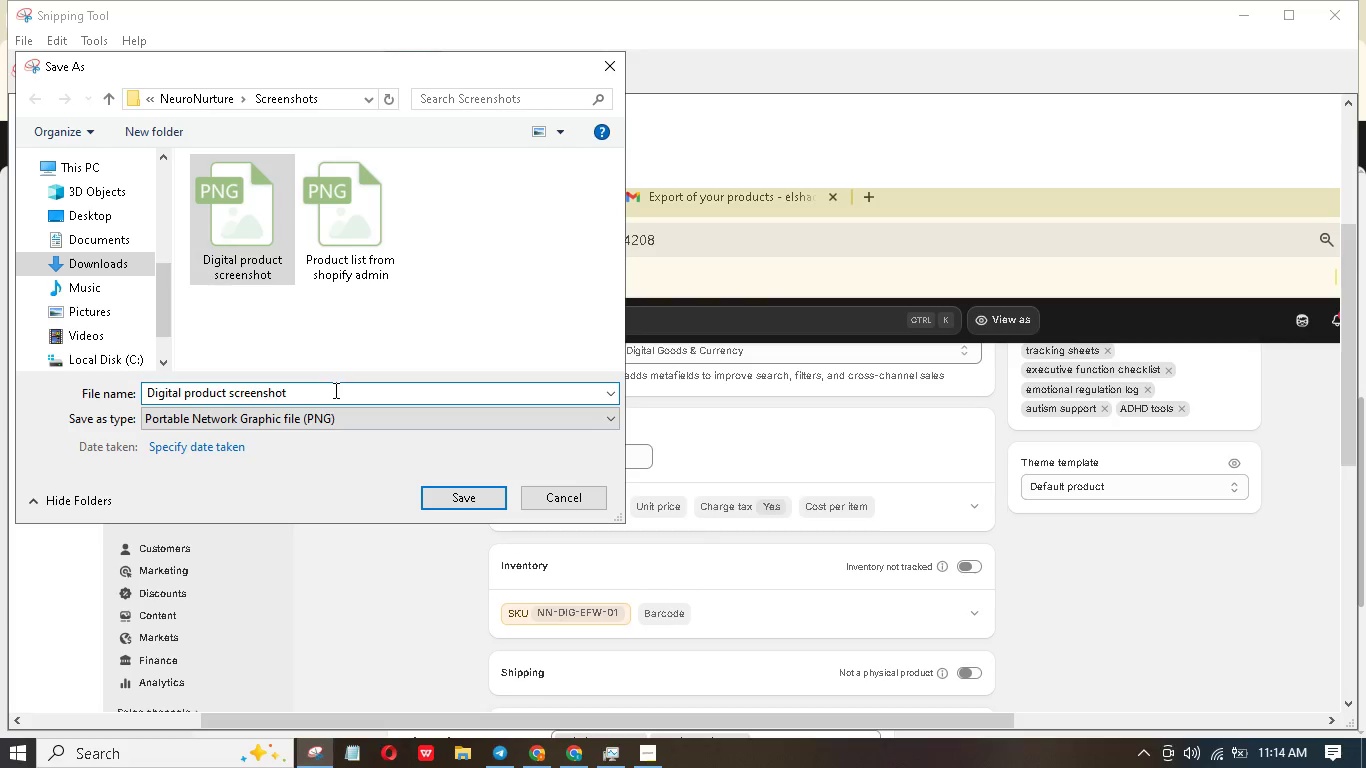 
hold_key(key=Space, duration=0.33)
 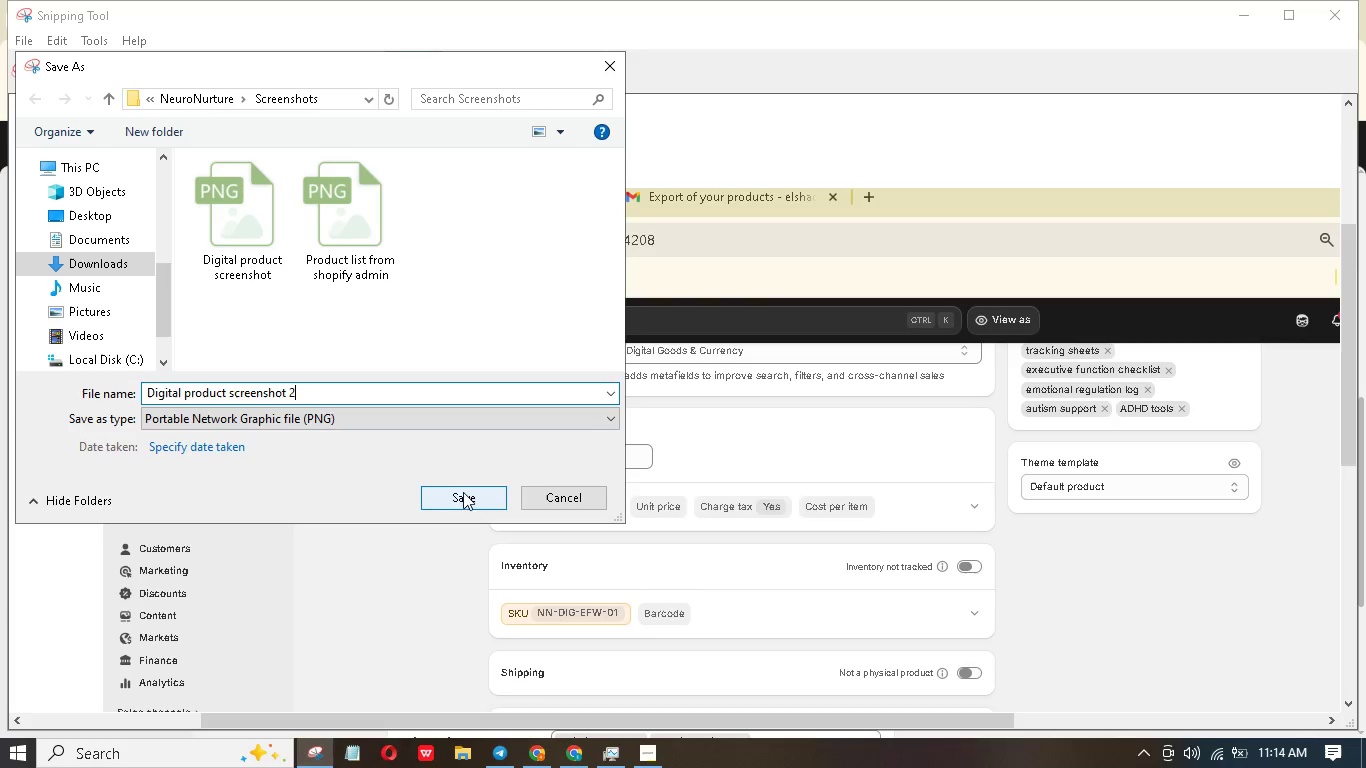 
key(2)
 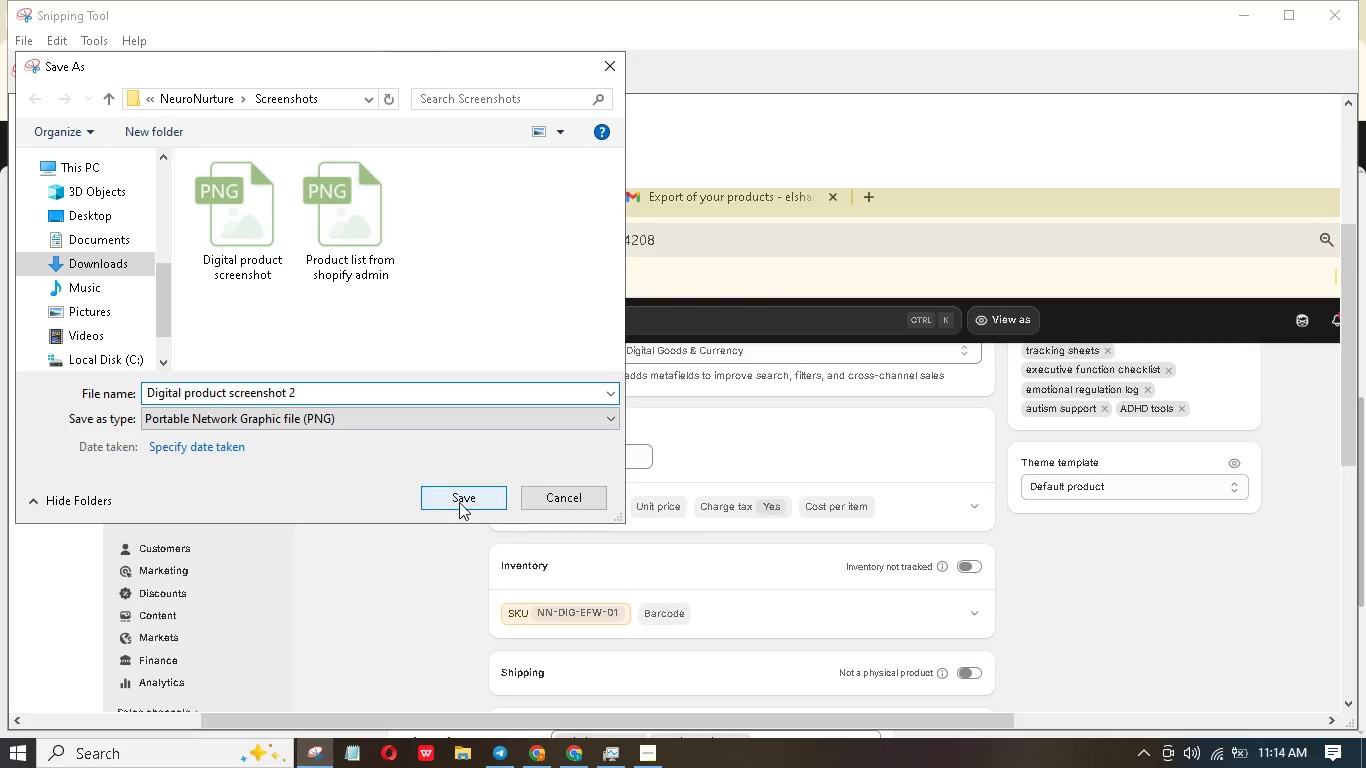 
left_click([459, 501])
 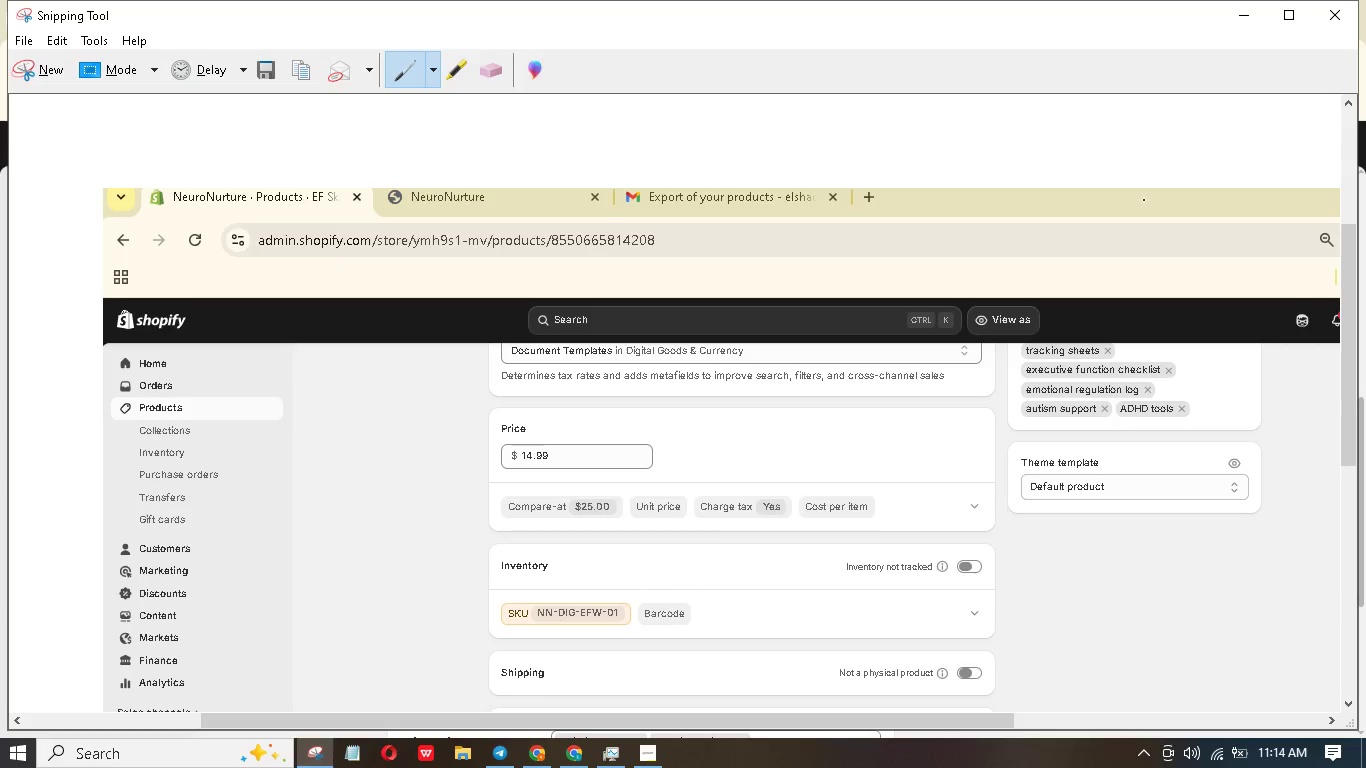 